 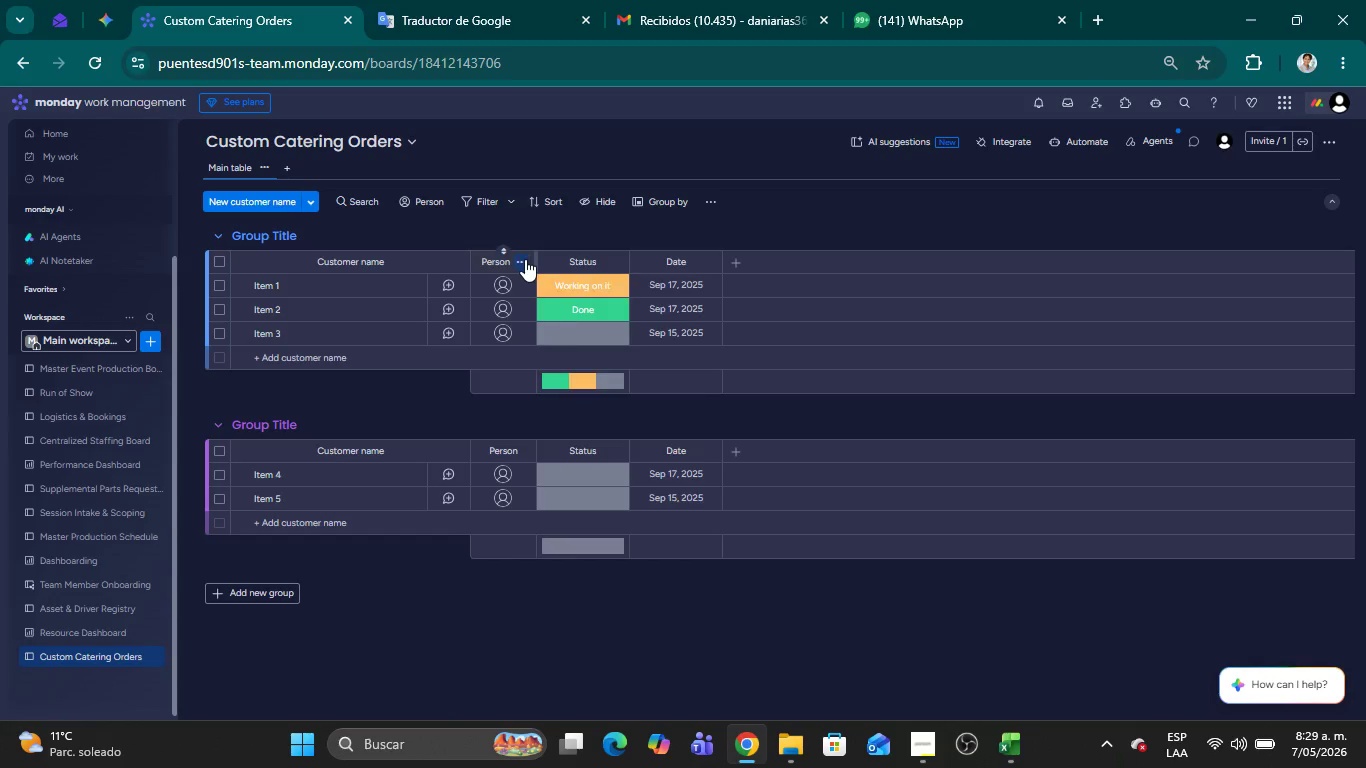 
left_click([587, 585])
 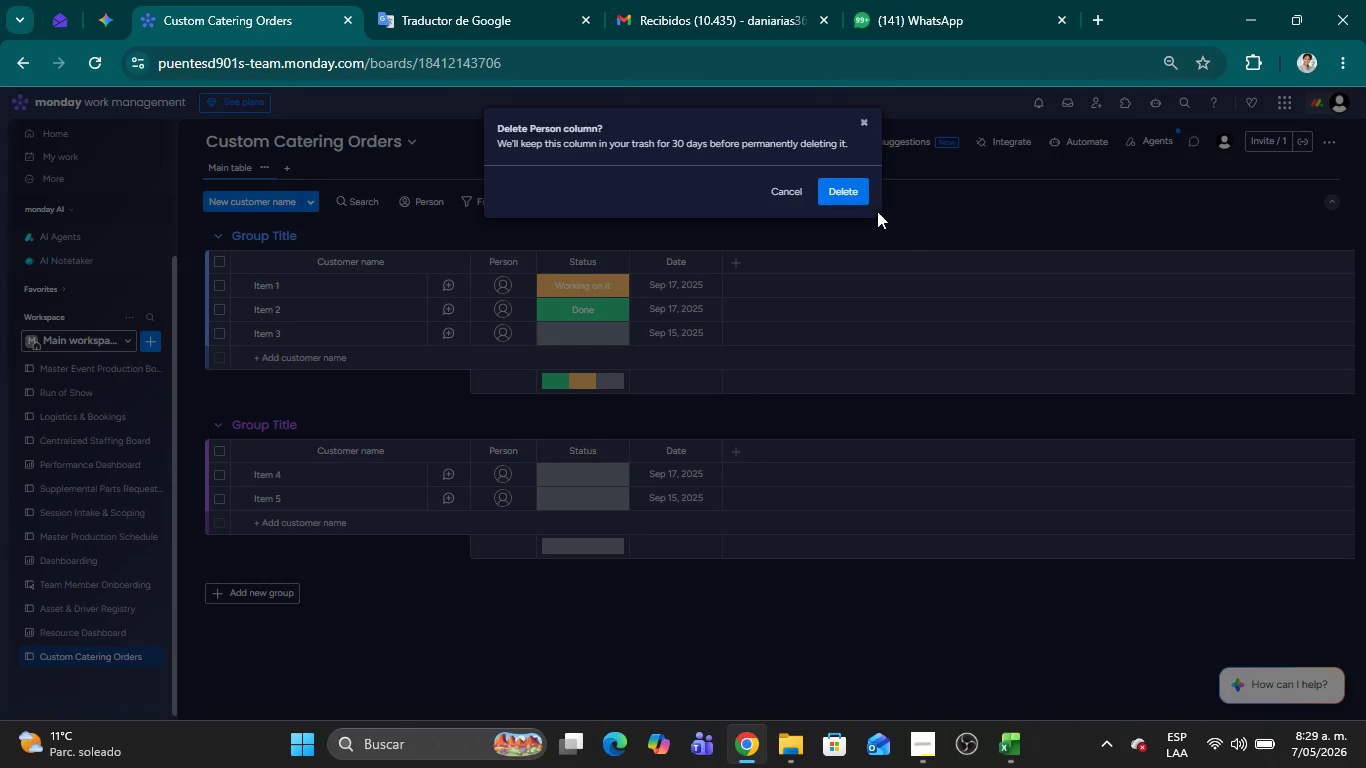 
left_click([849, 190])
 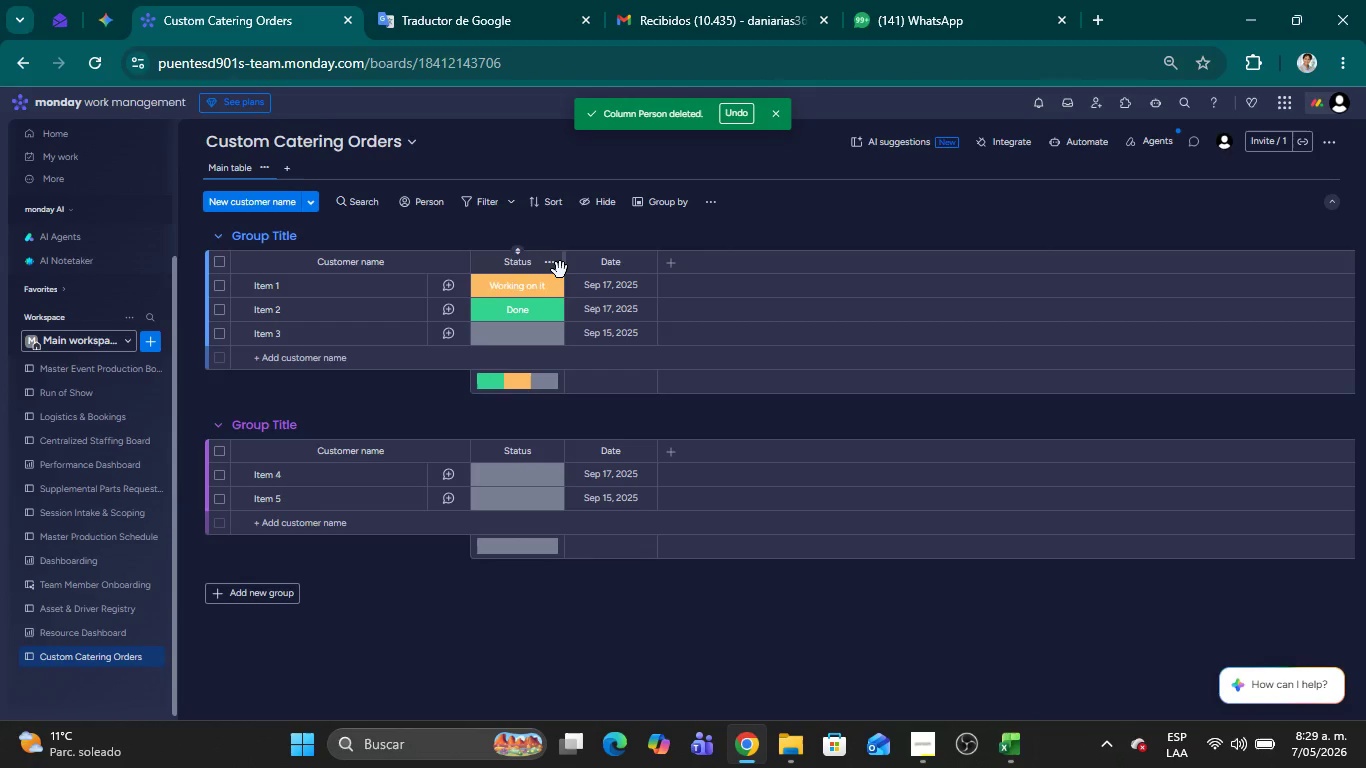 
left_click([552, 262])
 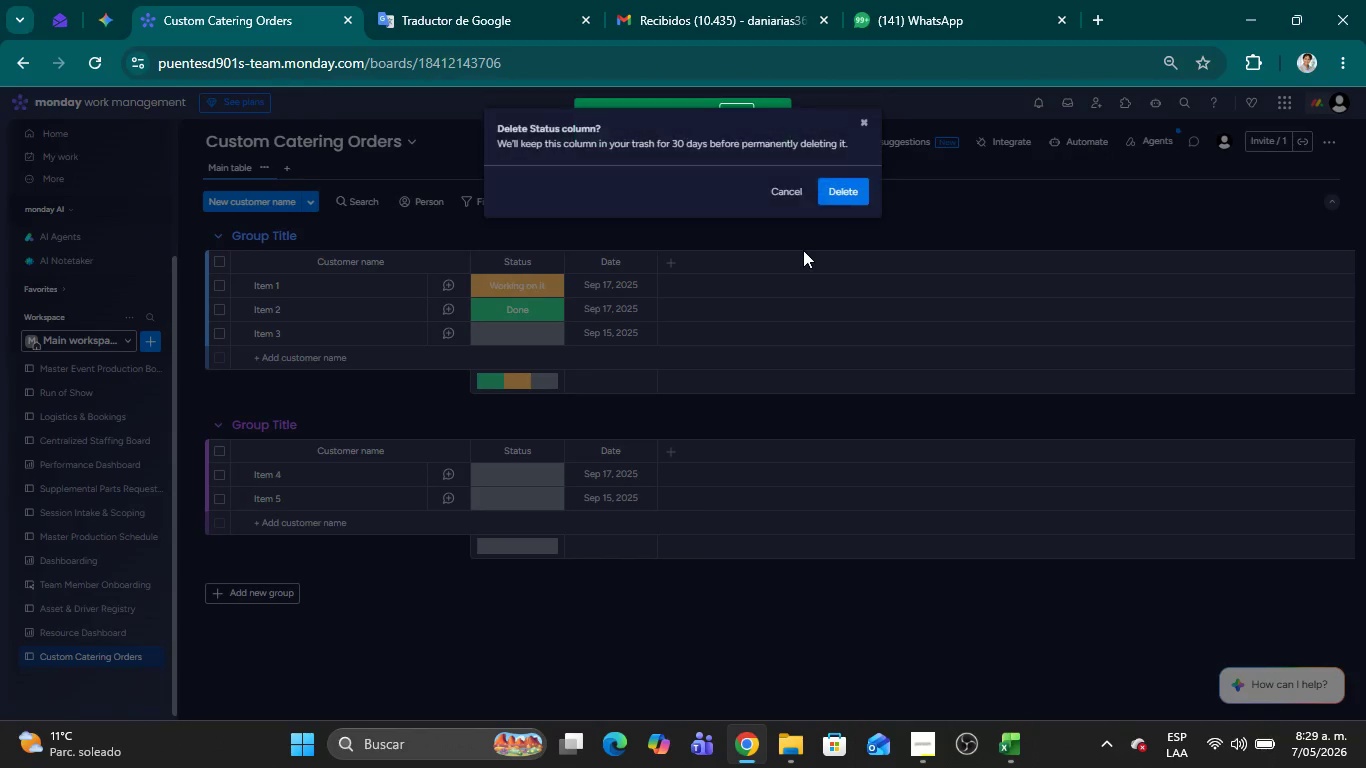 
left_click([826, 187])
 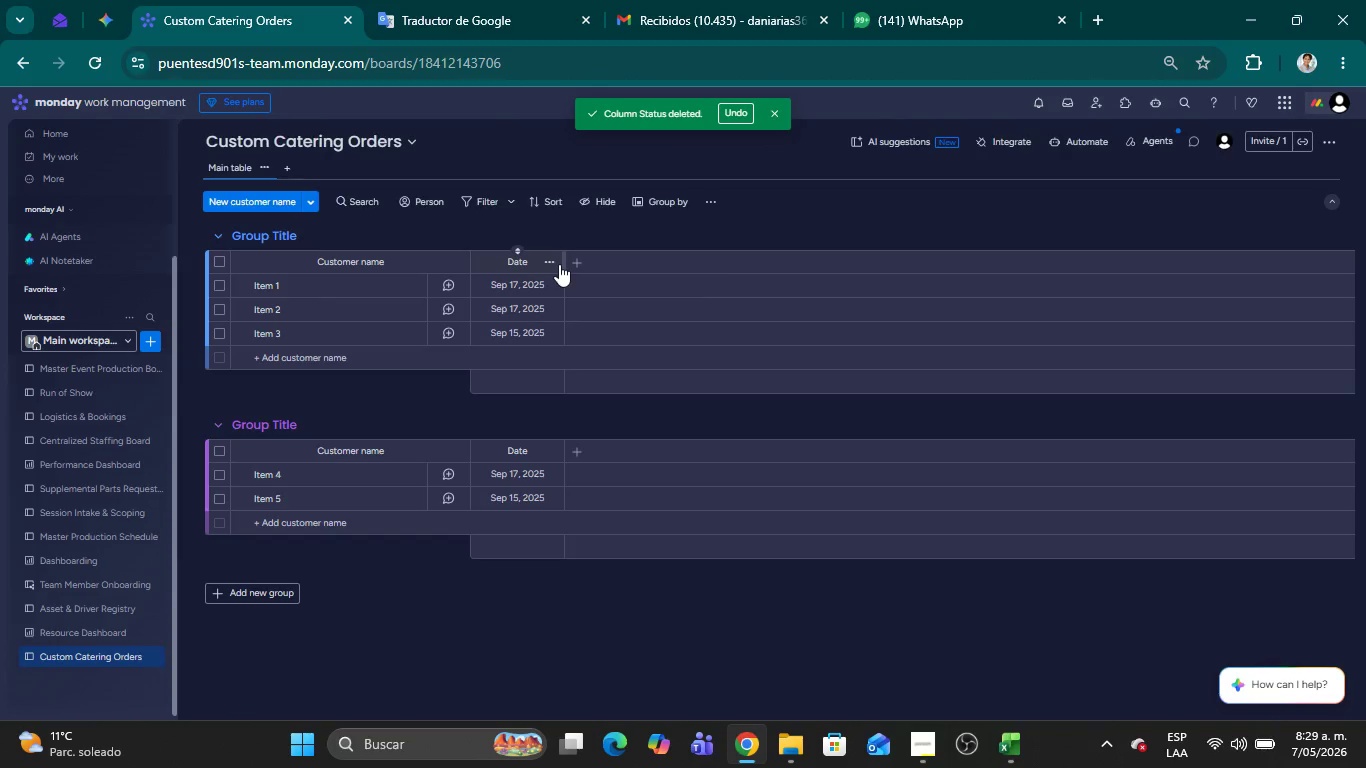 
left_click([549, 258])
 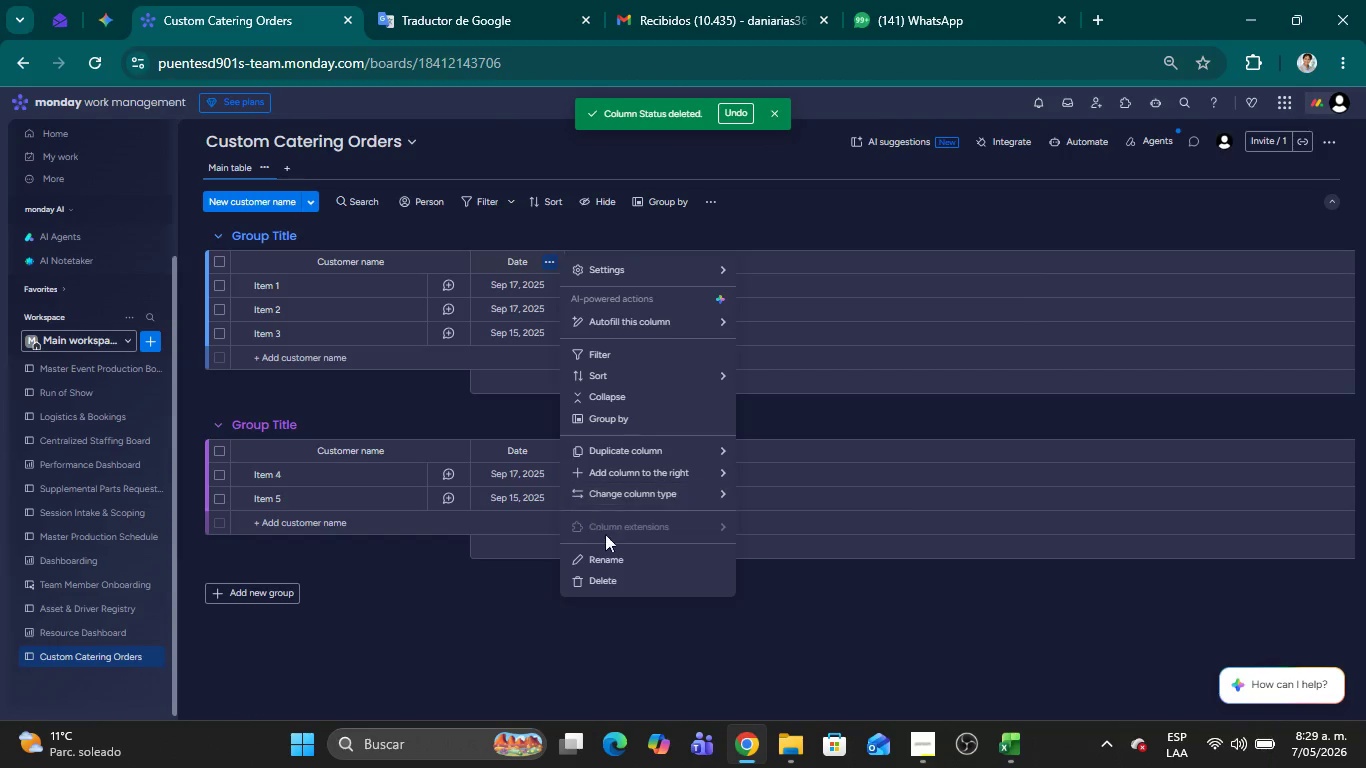 
left_click([622, 577])
 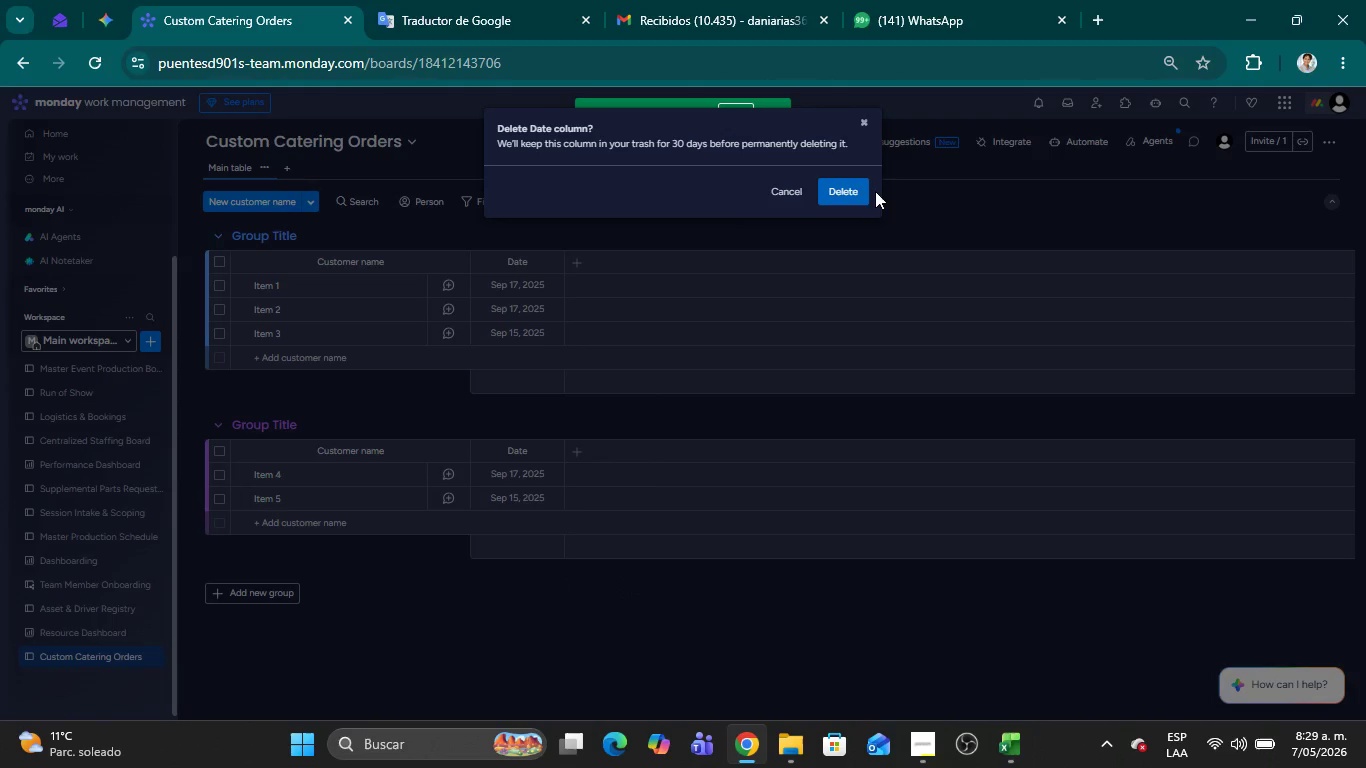 
left_click([847, 194])
 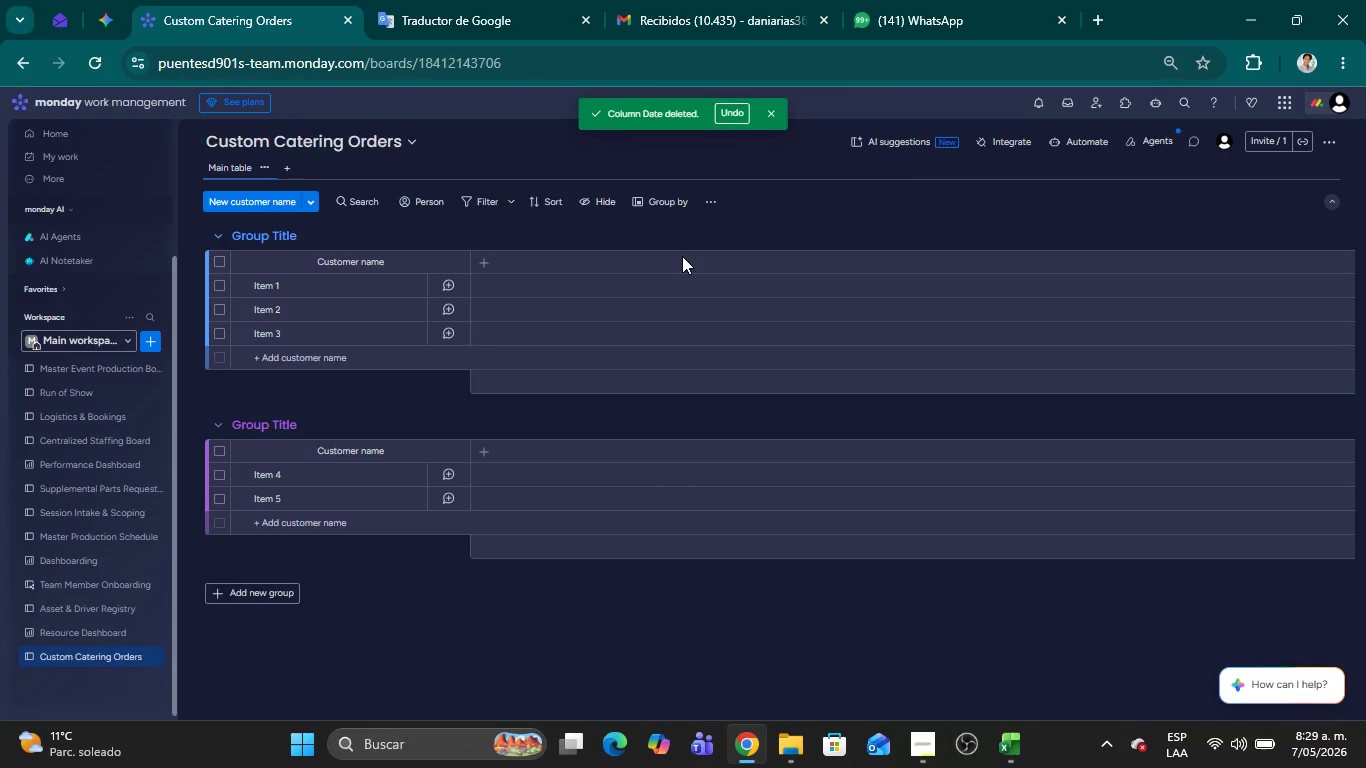 
left_click([824, 224])
 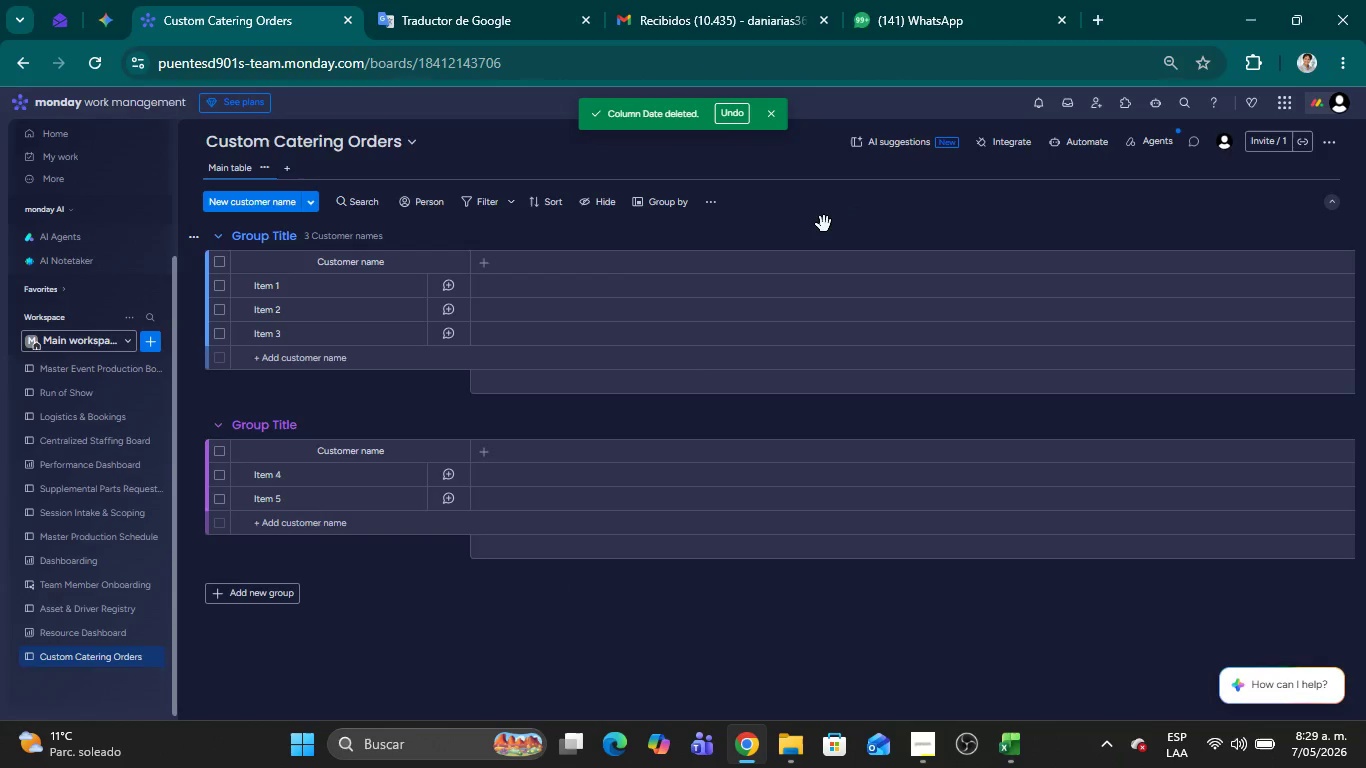 
key(Alt+AltLeft)
 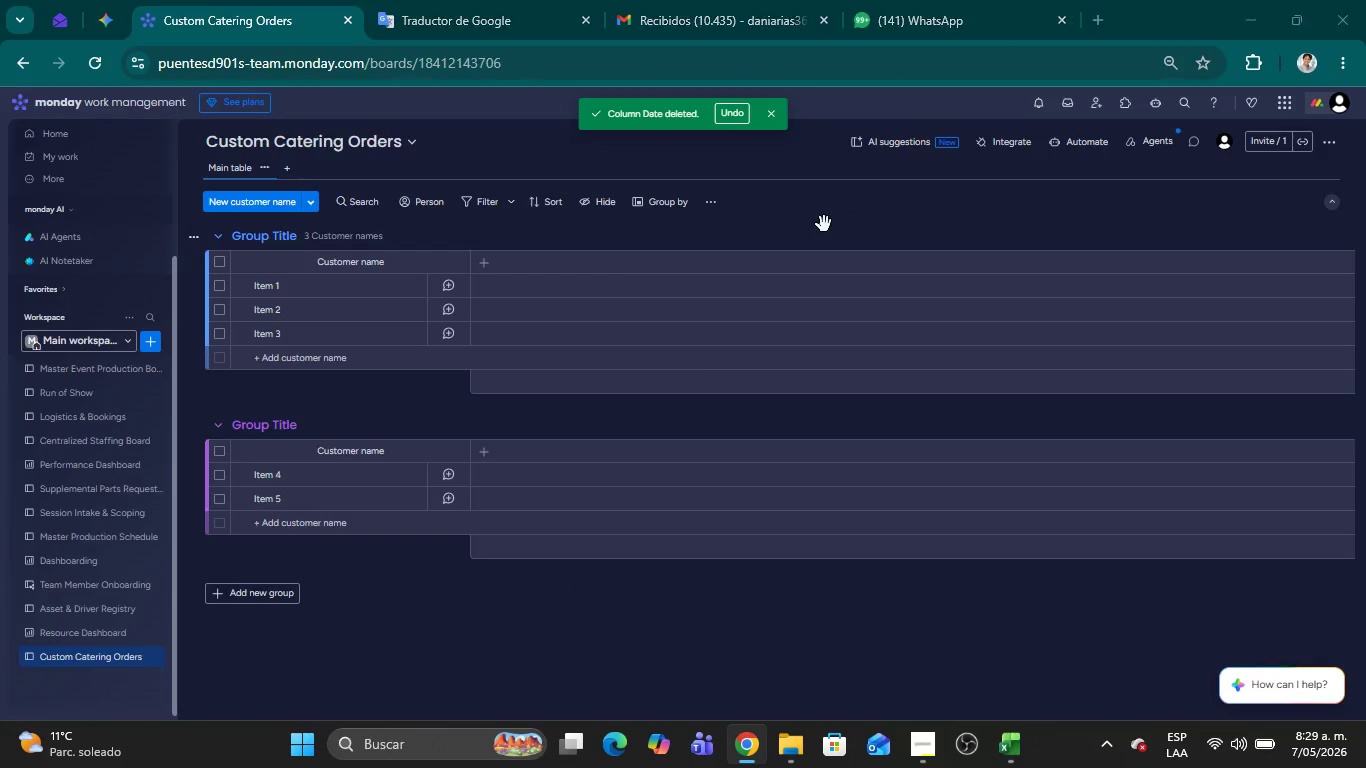 
key(Alt+Tab)
 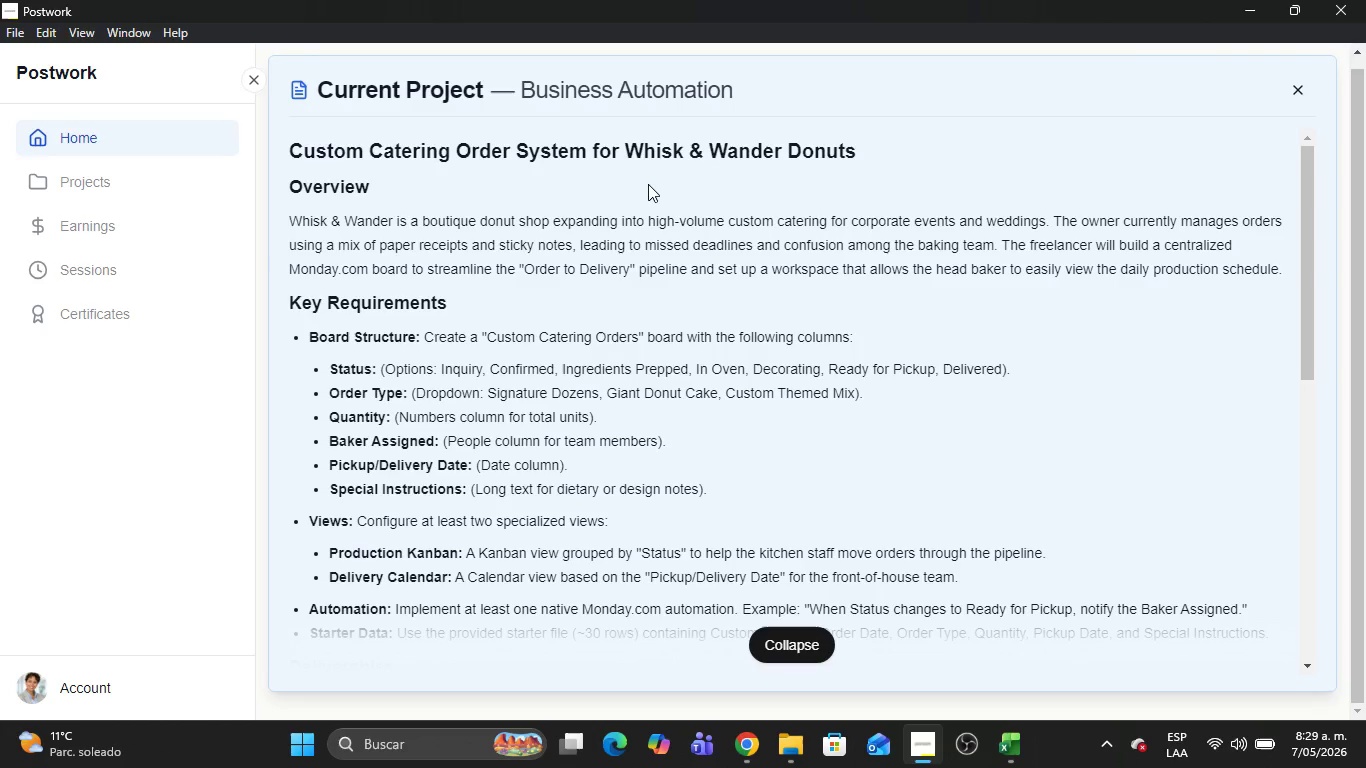 
key(Alt+AltLeft)